 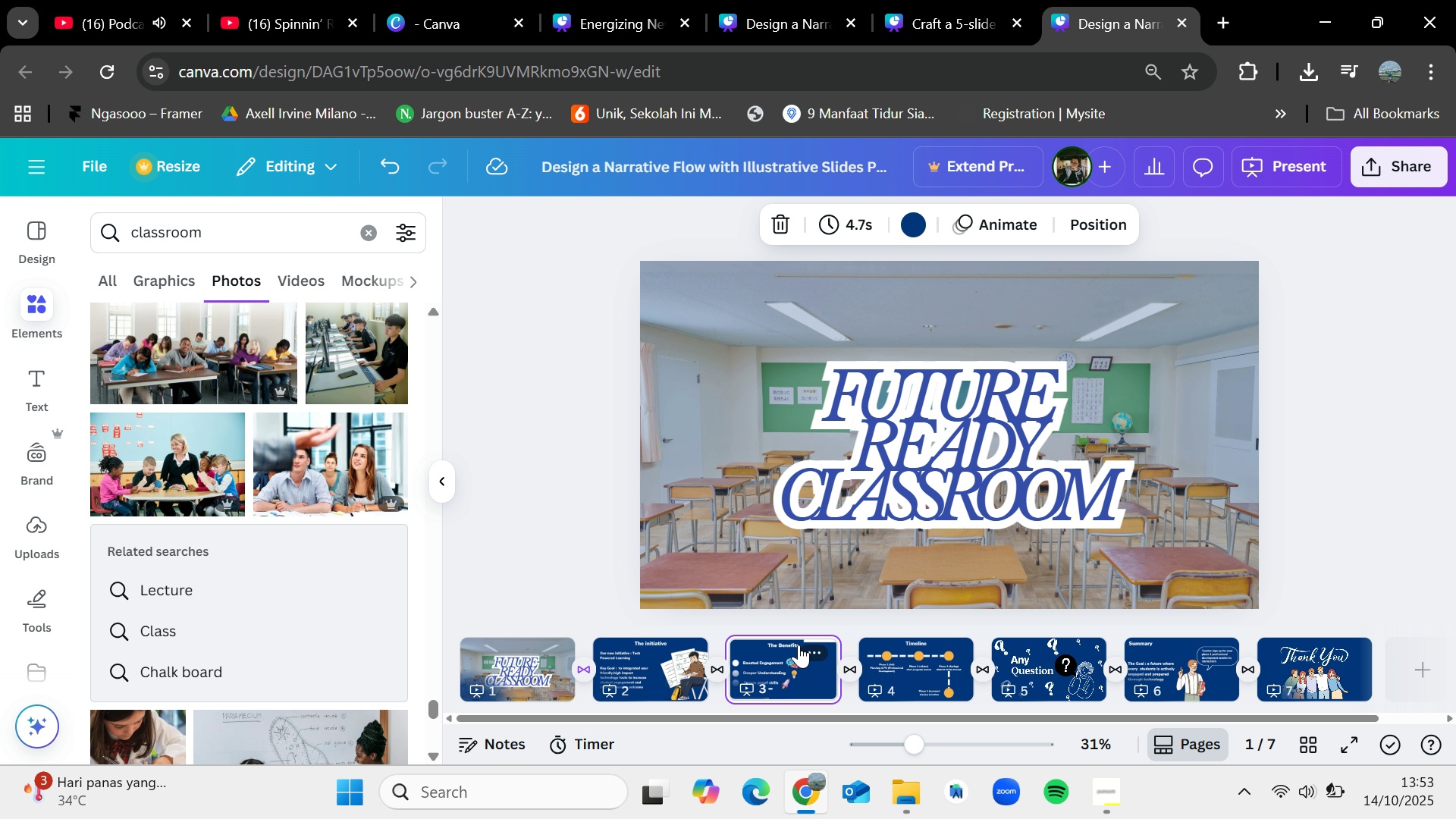 
scroll: coordinate [251, 666], scroll_direction: down, amount: 2.0
 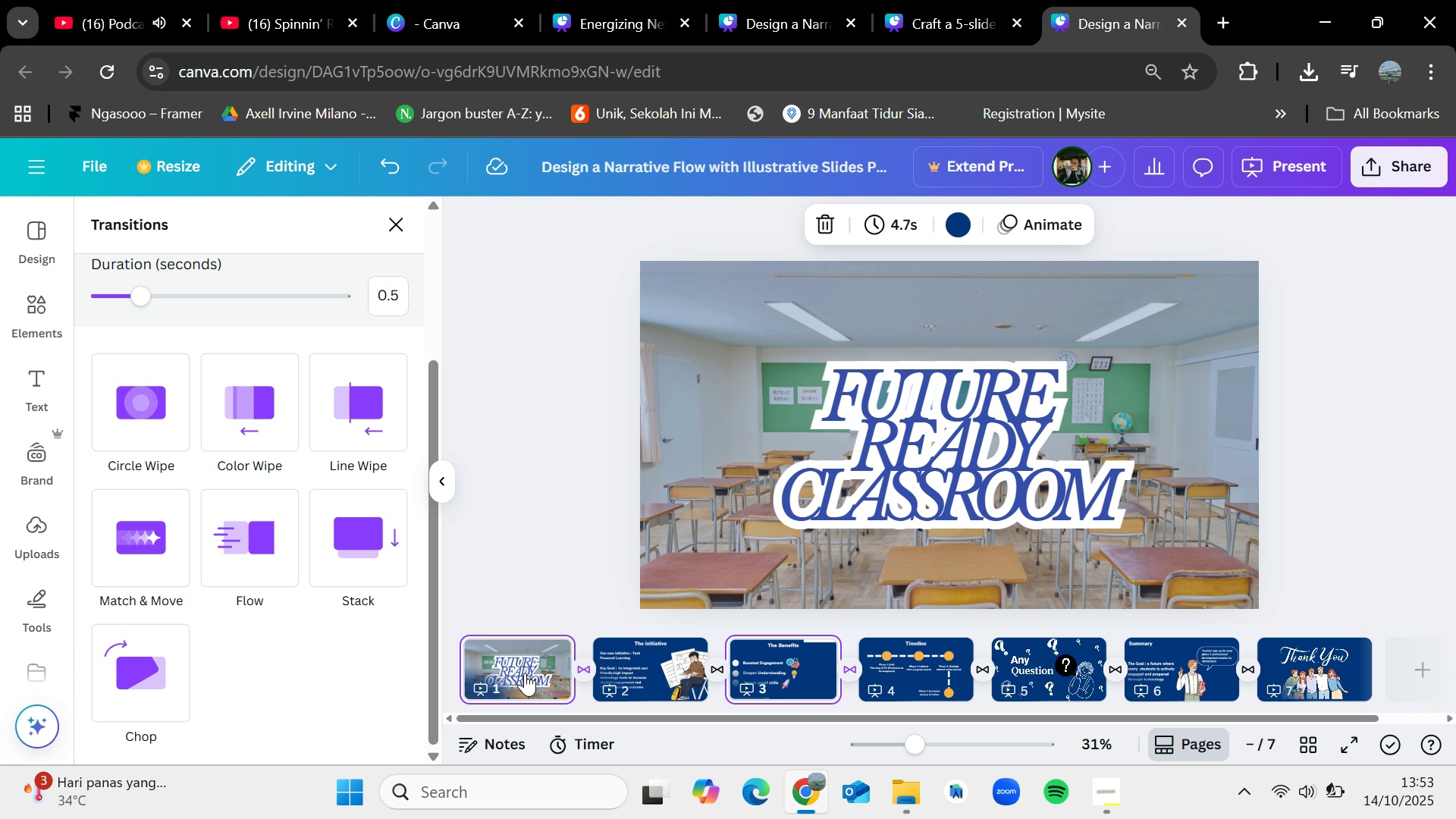 
mouse_move([399, 240])
 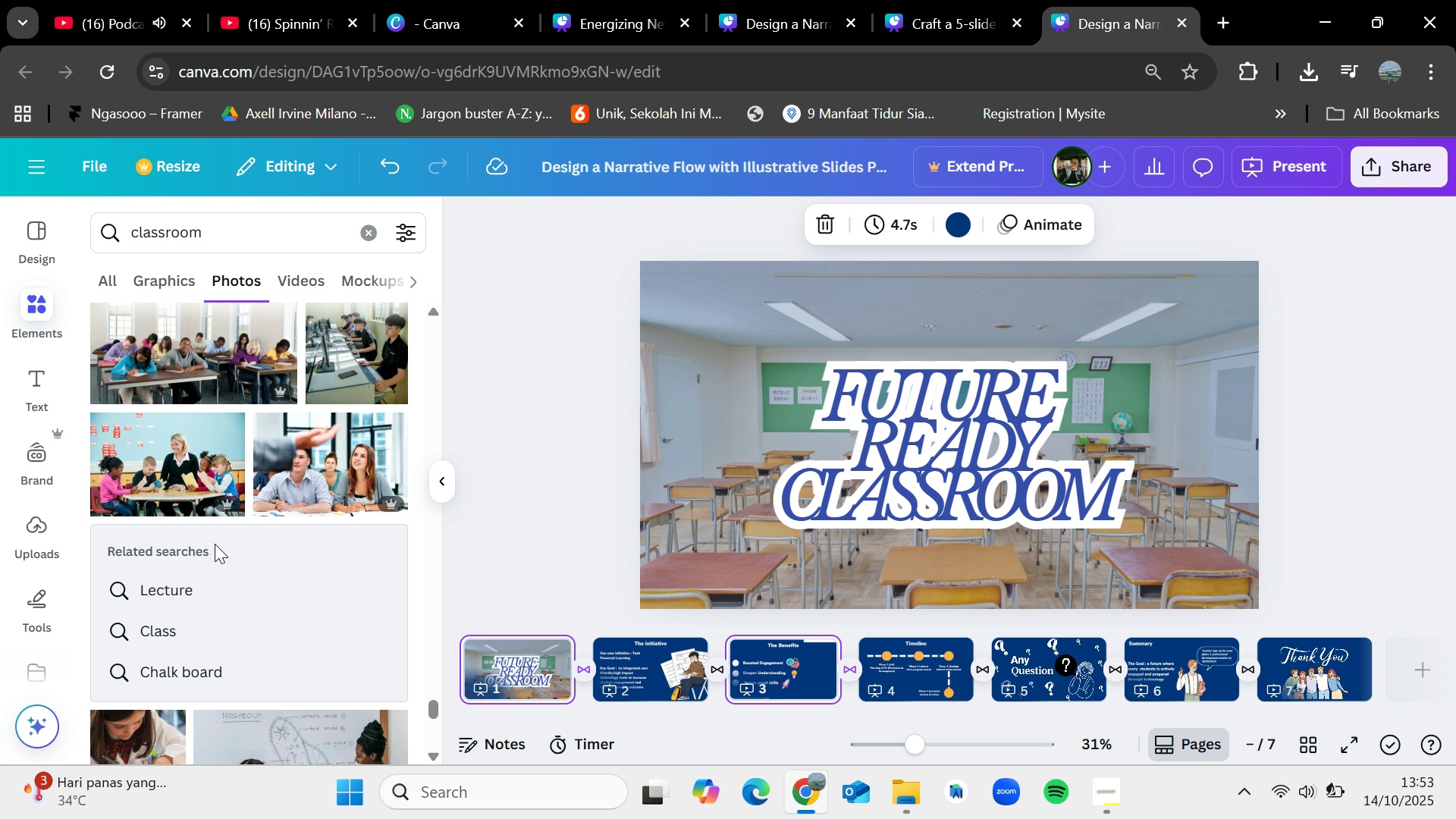 
scroll: coordinate [306, 590], scroll_direction: down, amount: 9.0
 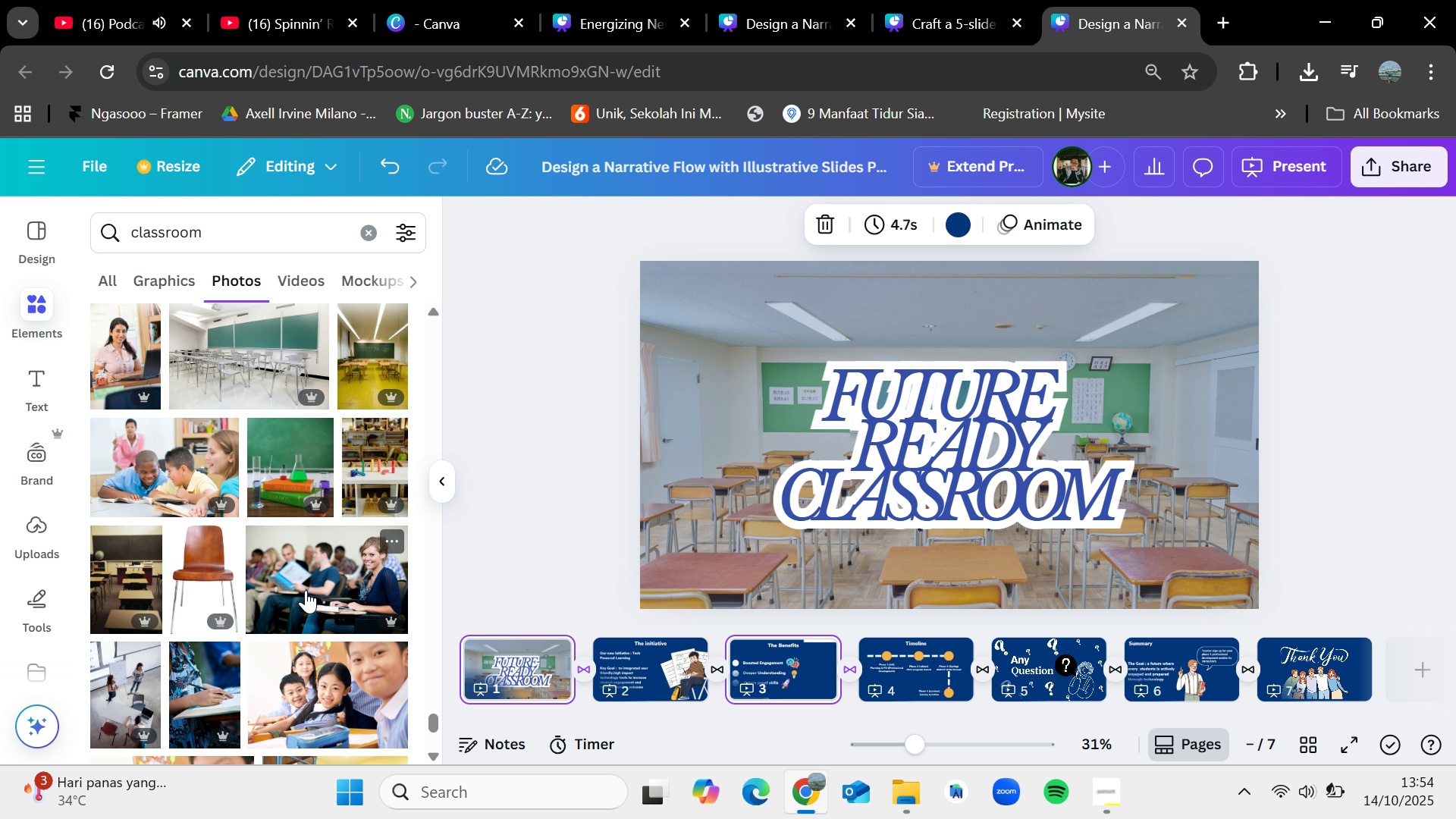 
wait(18.04)
 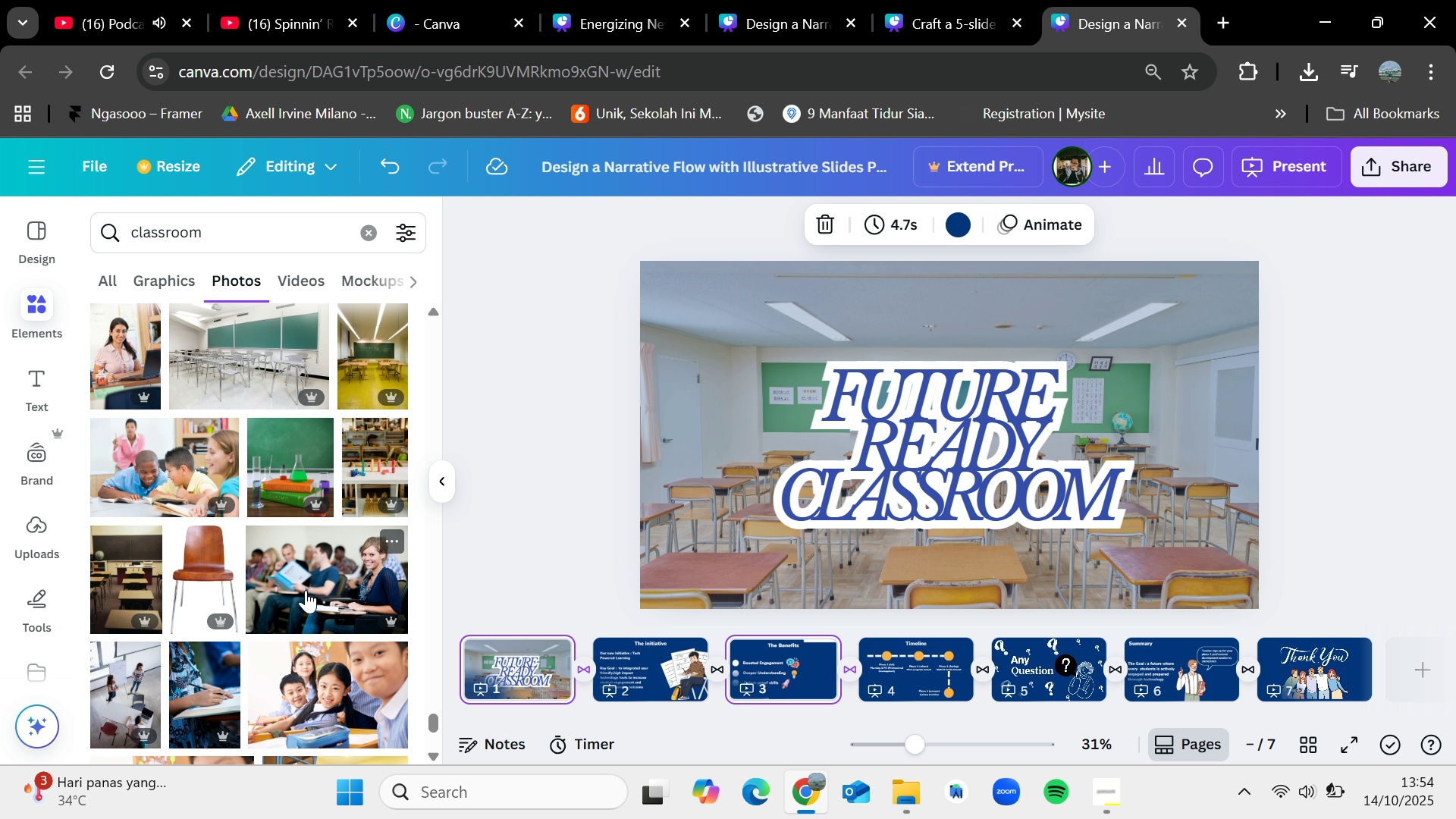 
scroll: coordinate [306, 590], scroll_direction: down, amount: 2.0
 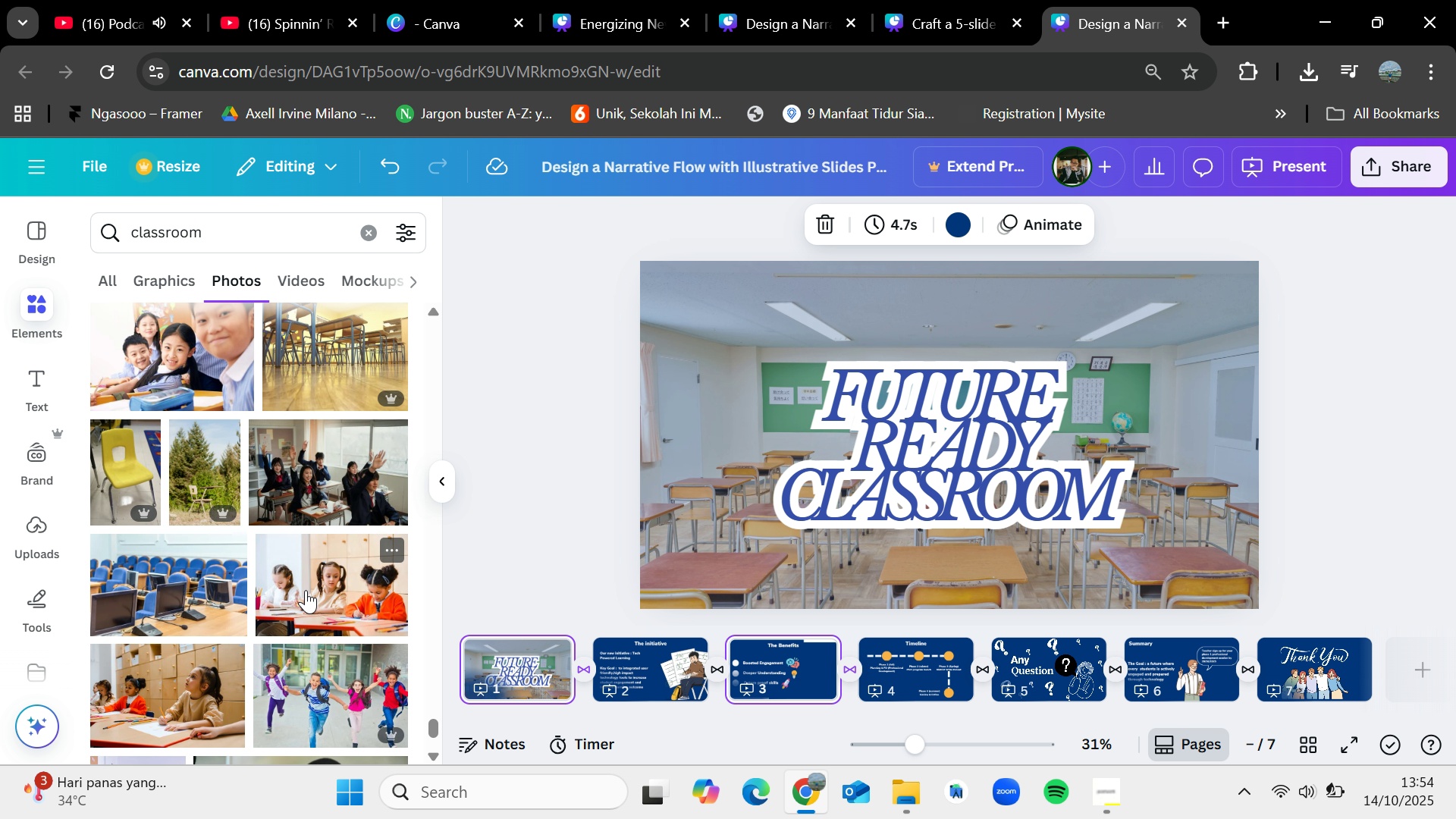 
scroll: coordinate [306, 590], scroll_direction: up, amount: 6.0
 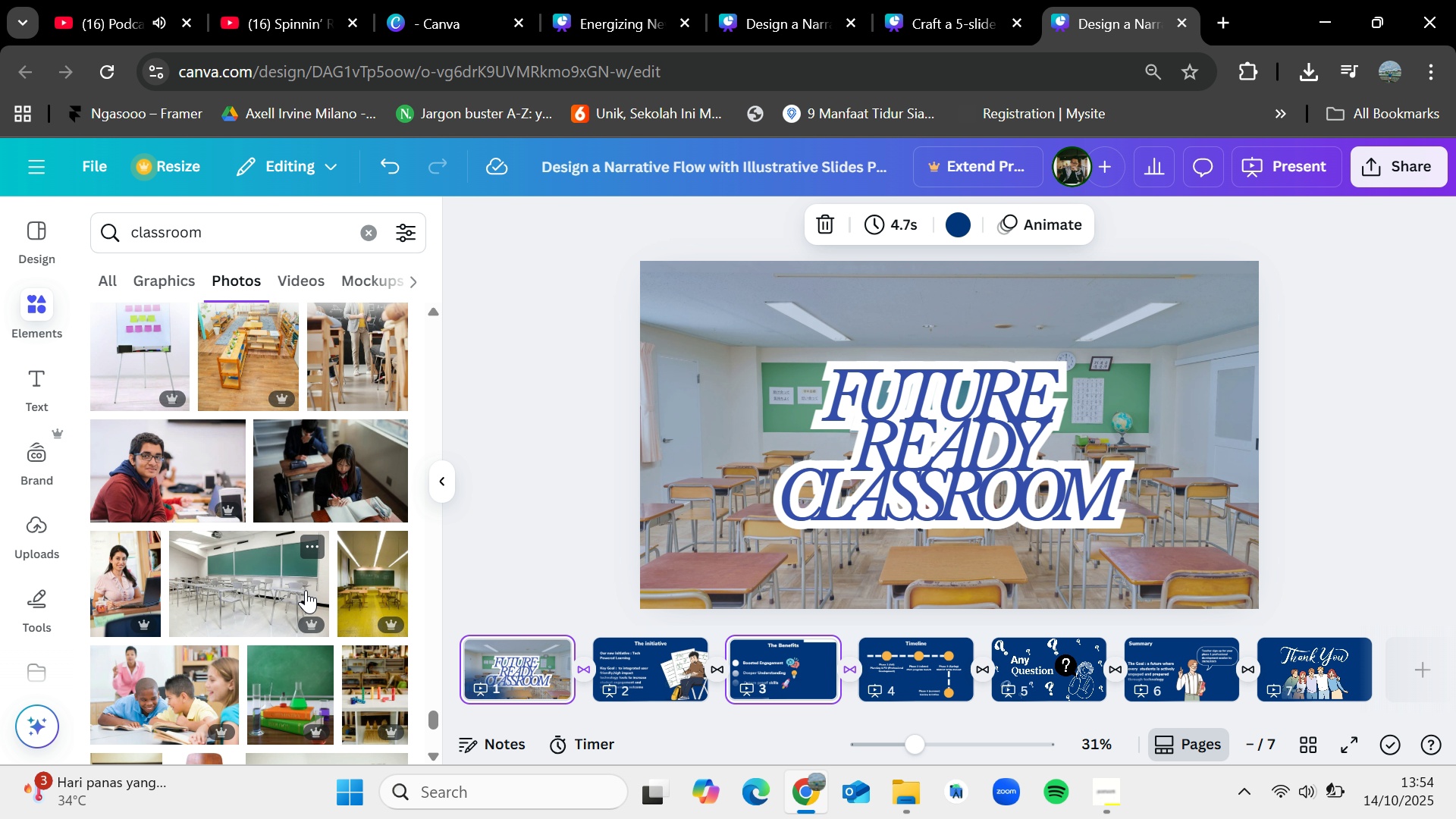 
scroll: coordinate [306, 590], scroll_direction: down, amount: 2.0
 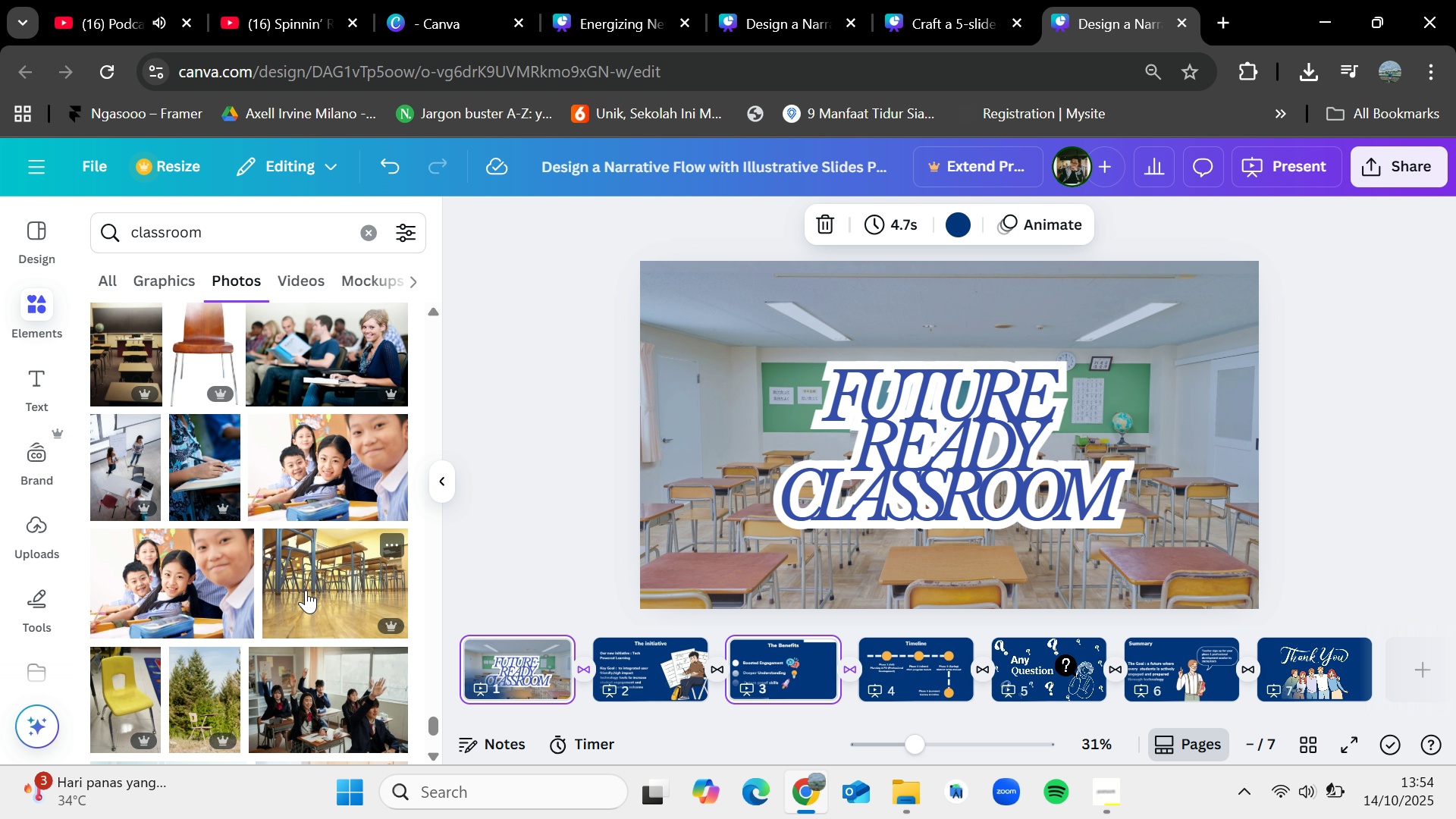 
scroll: coordinate [306, 590], scroll_direction: up, amount: 2.0
 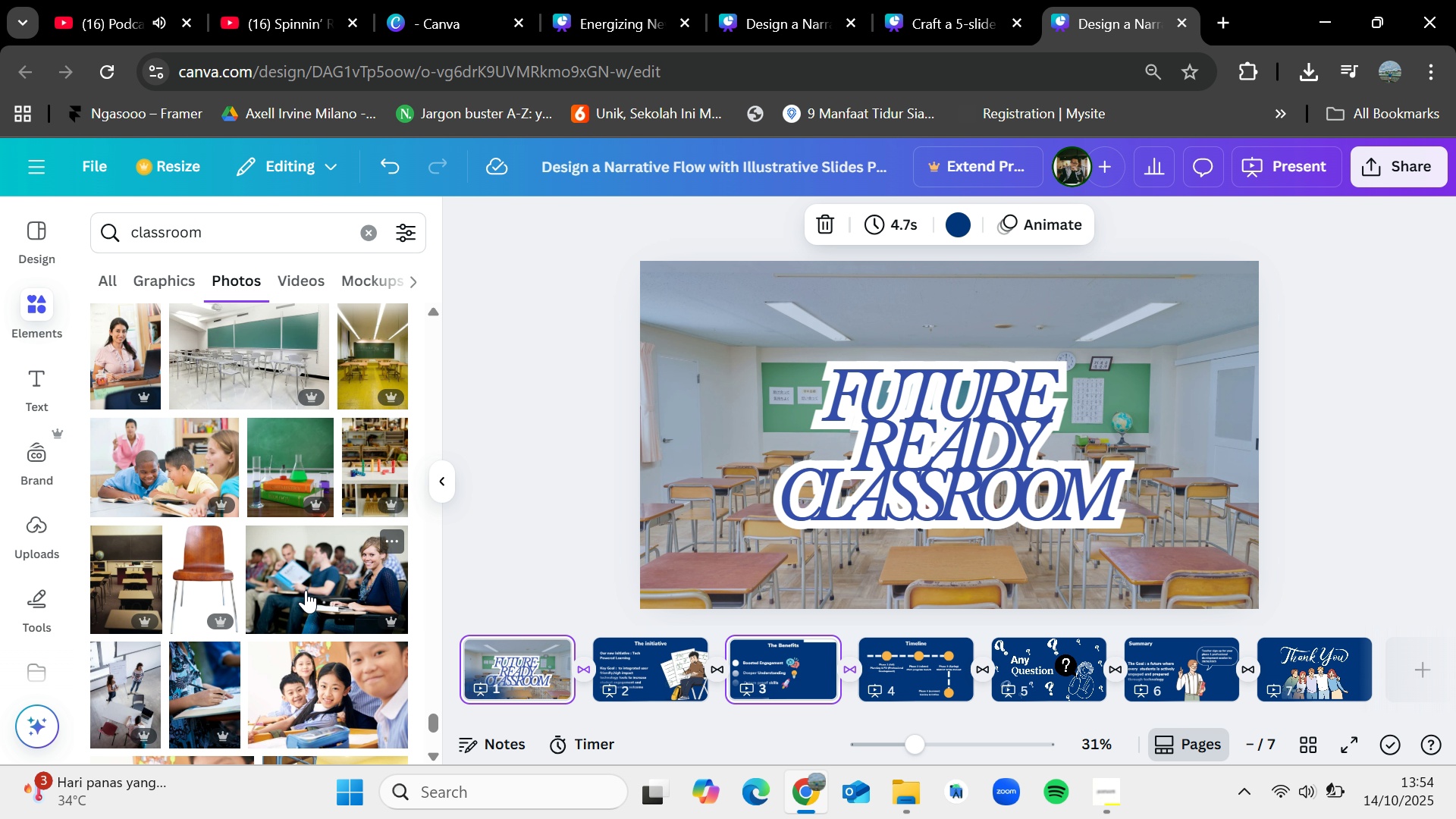 
scroll: coordinate [306, 590], scroll_direction: down, amount: 7.0
 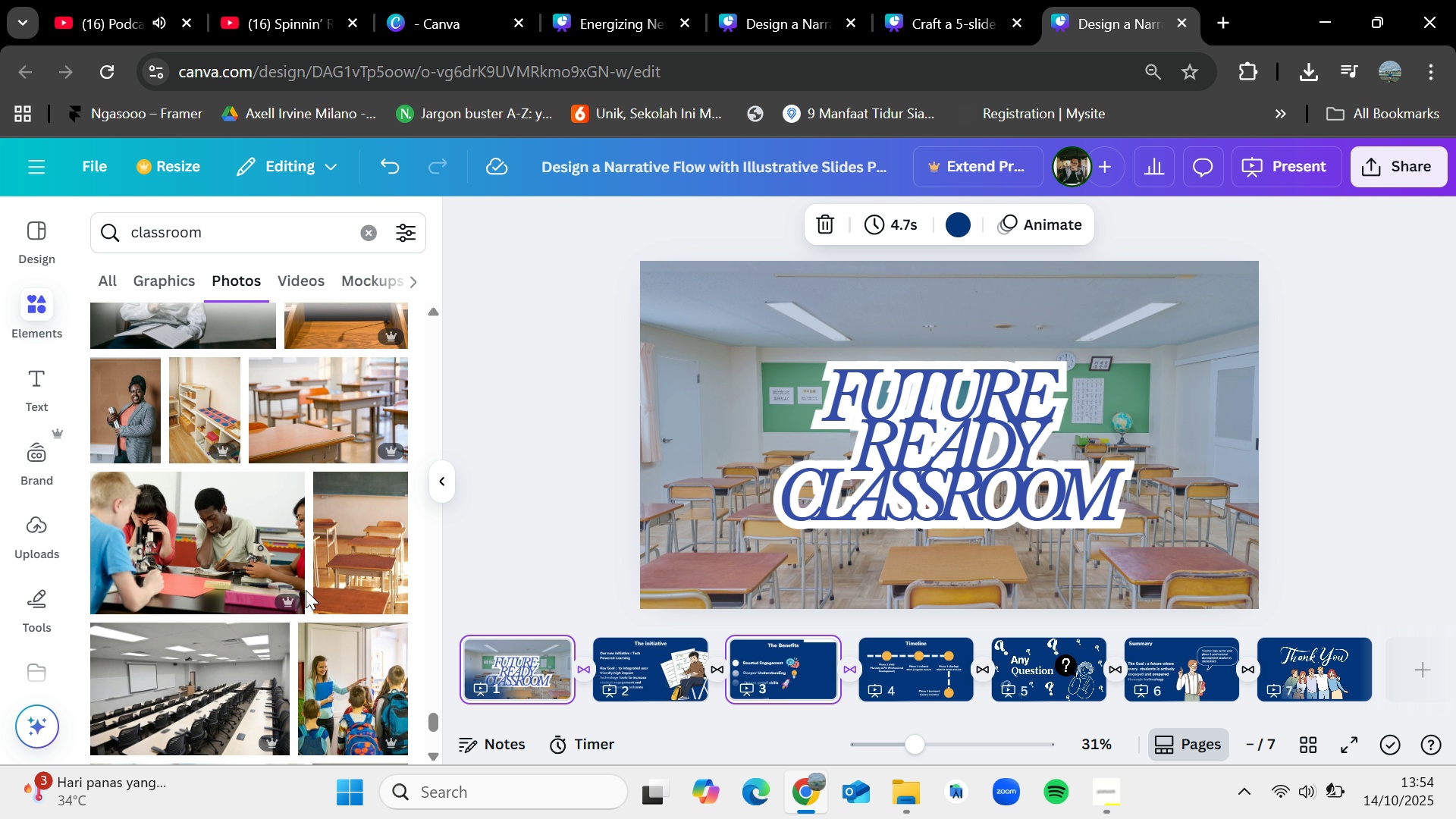 
wait(8.61)
 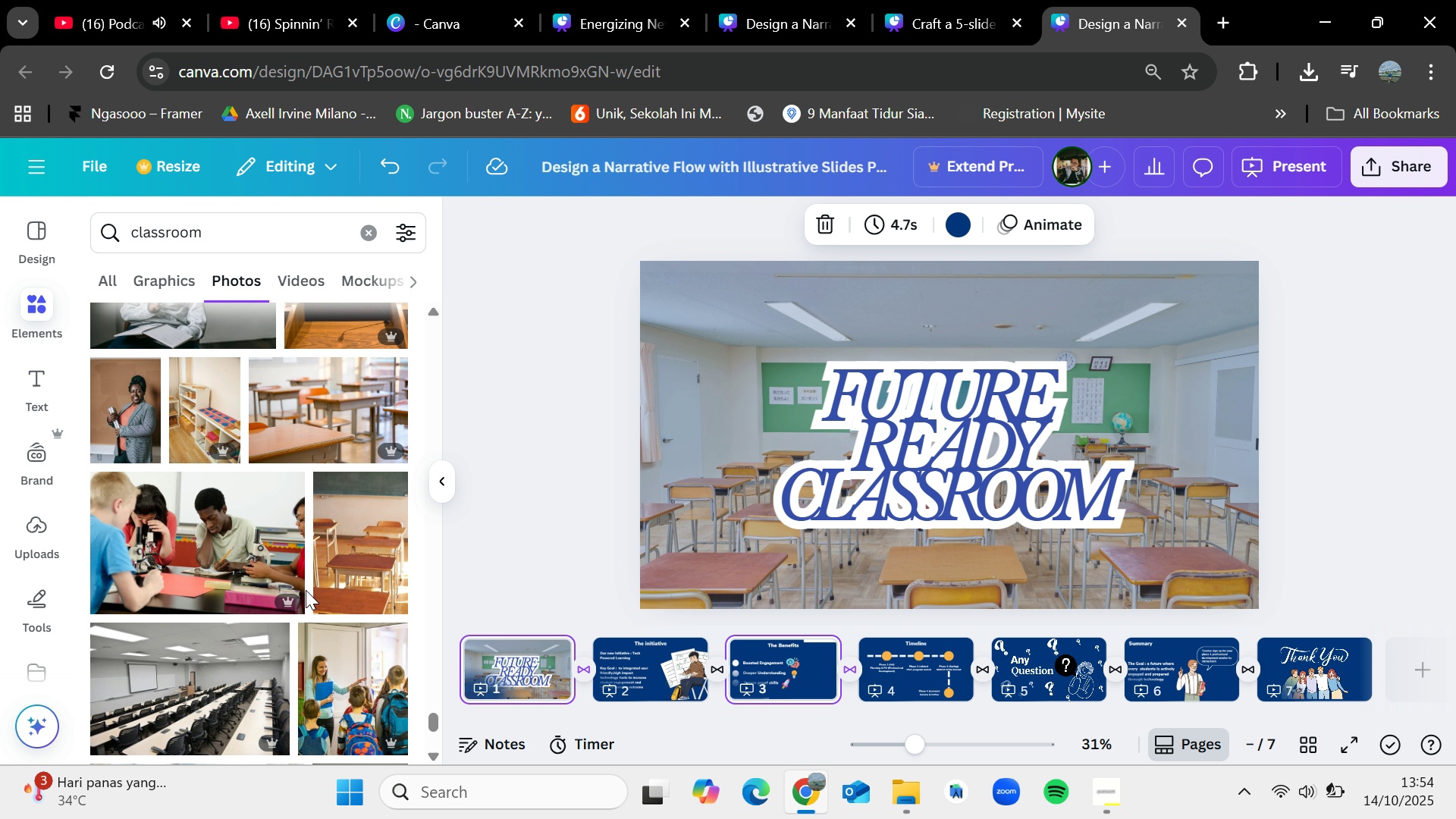 
scroll: coordinate [306, 590], scroll_direction: down, amount: 4.0
 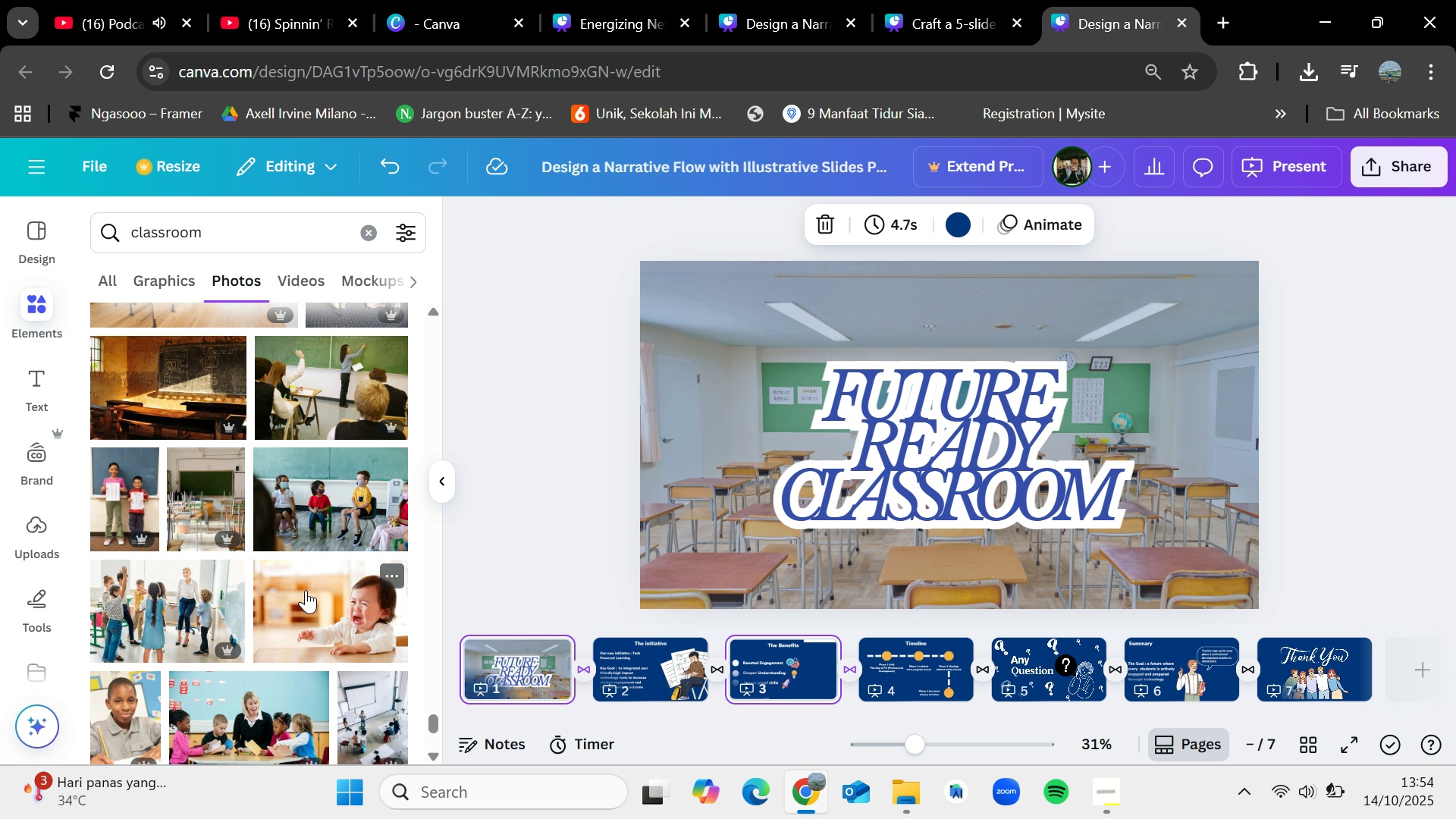 
scroll: coordinate [306, 590], scroll_direction: up, amount: 4.0
 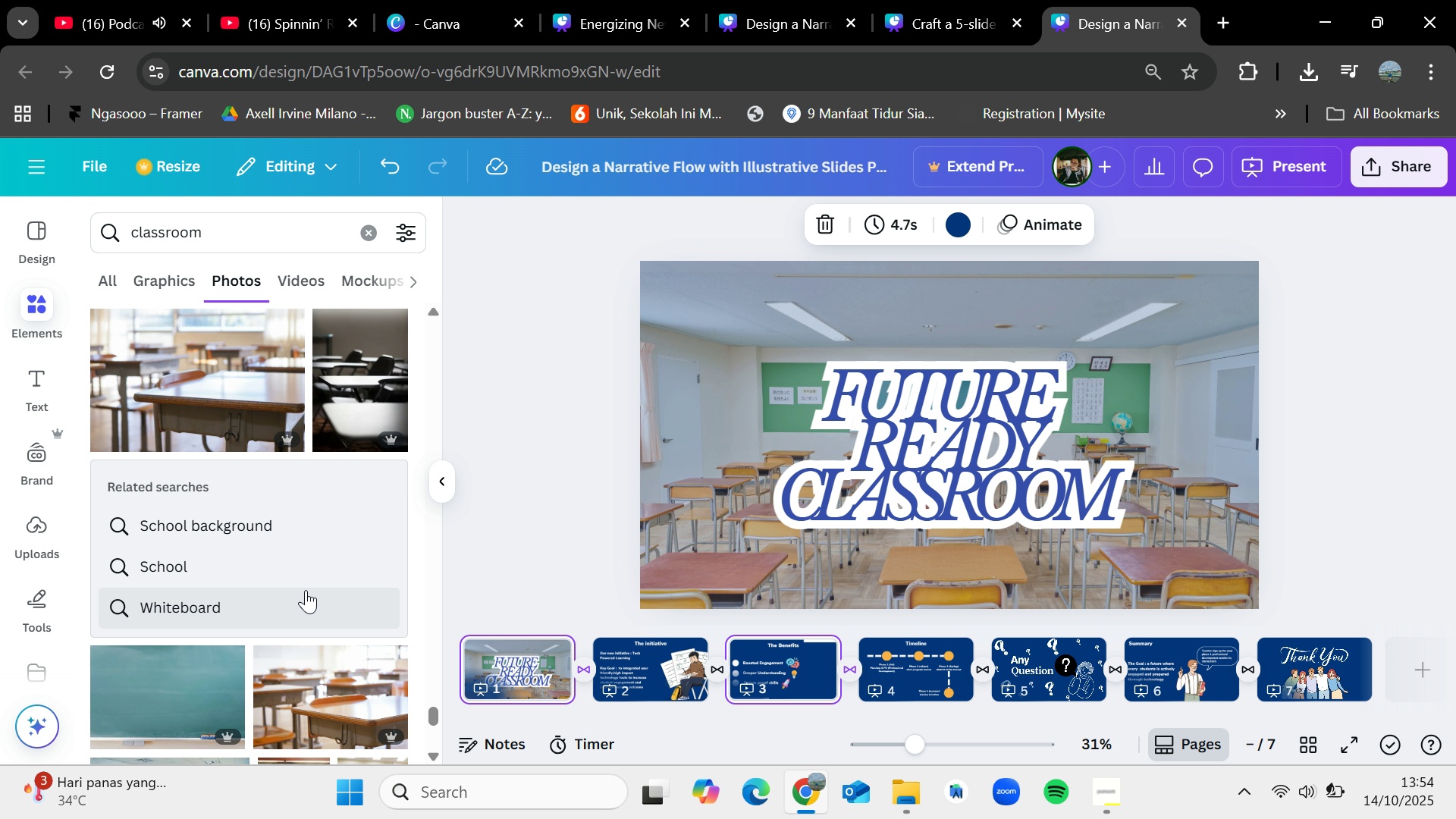 
wait(10.18)
 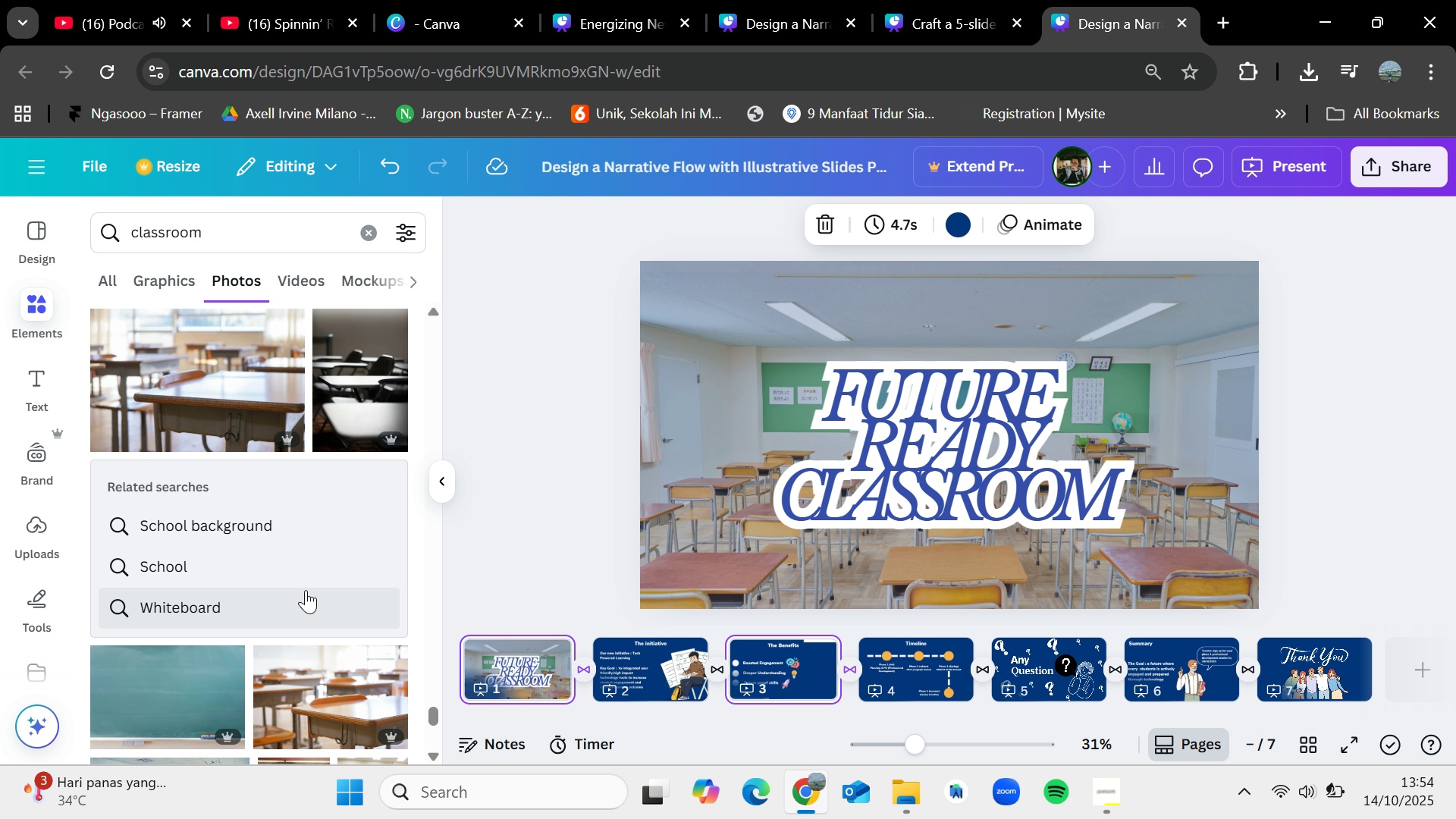 
scroll: coordinate [306, 590], scroll_direction: down, amount: 3.0
 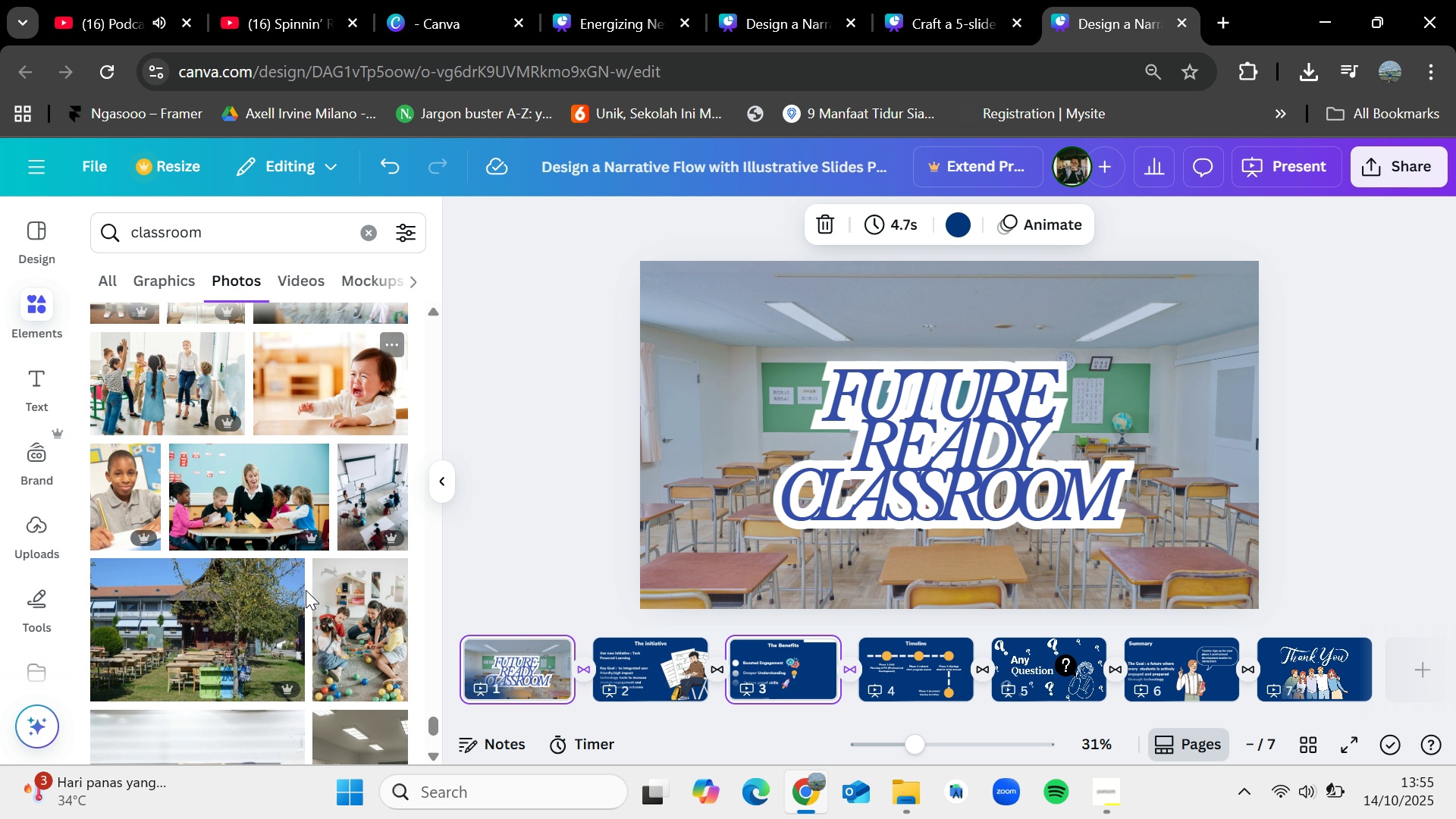 
scroll: coordinate [306, 590], scroll_direction: up, amount: 3.0
 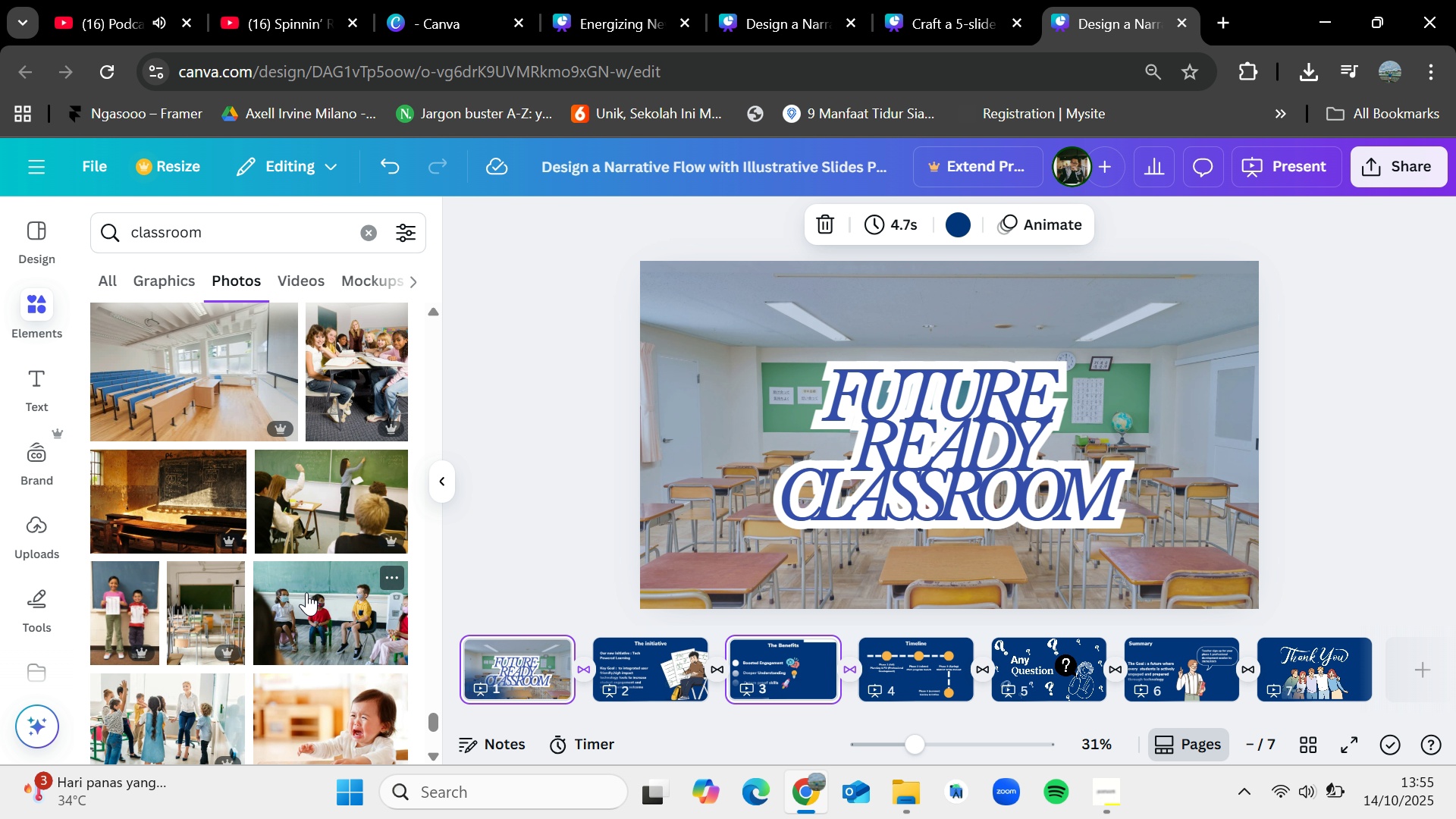 
wait(7.41)
 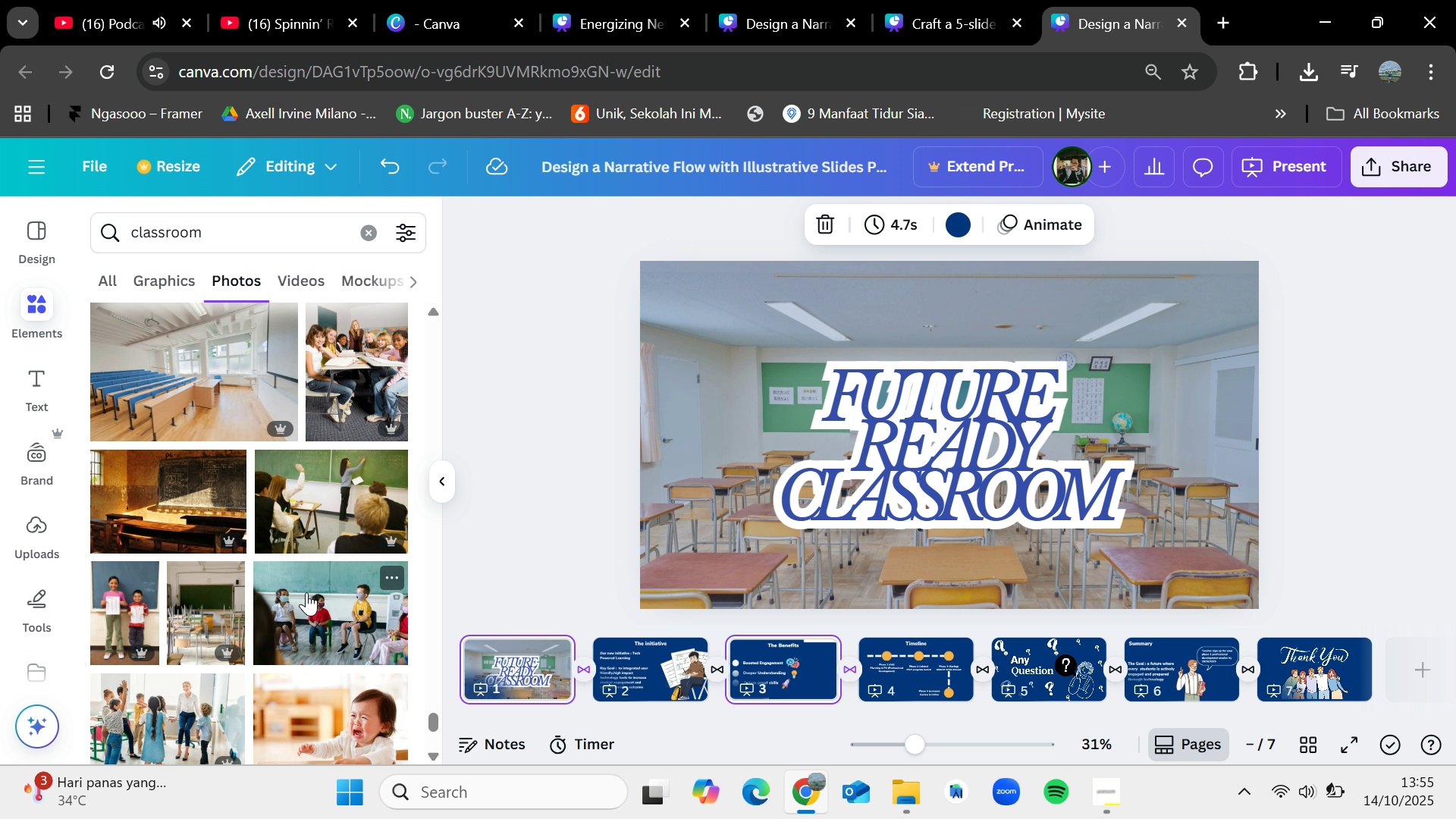 
scroll: coordinate [215, 577], scroll_direction: up, amount: 5.0
 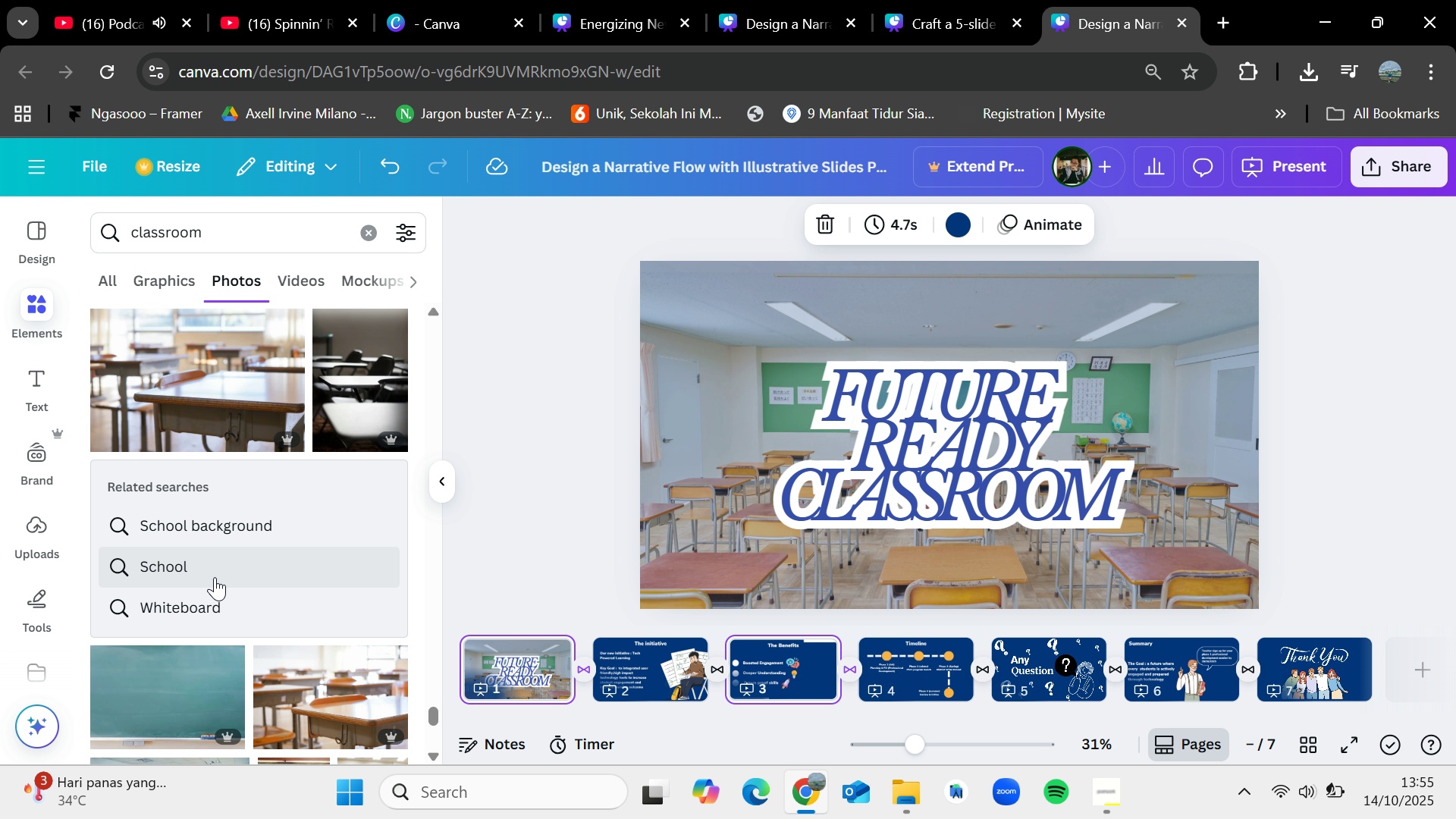 
scroll: coordinate [215, 577], scroll_direction: down, amount: 5.0
 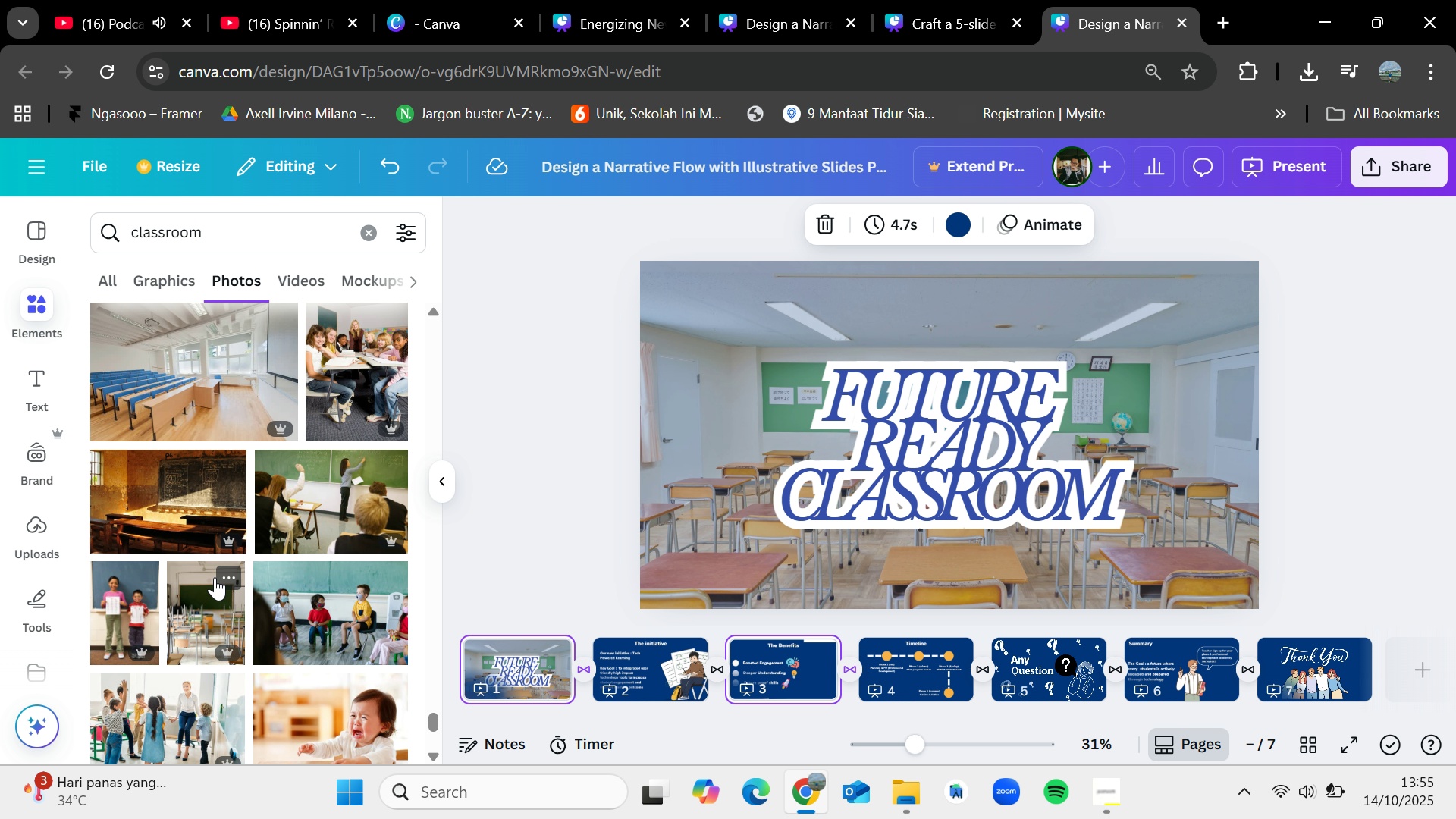 
scroll: coordinate [215, 577], scroll_direction: up, amount: 2.0